 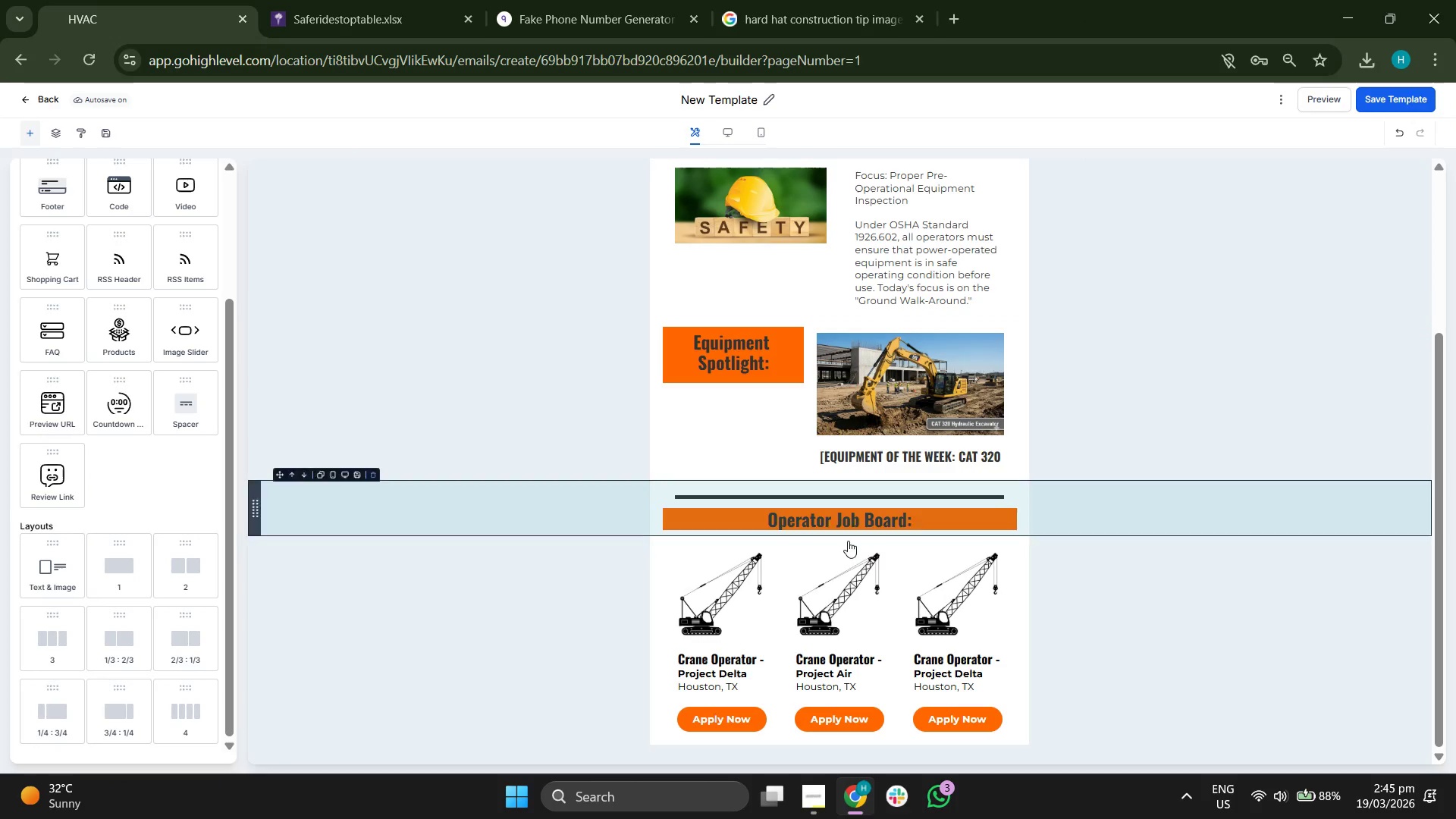 
left_click_drag(start_coordinate=[130, 556], to_coordinate=[789, 712])
 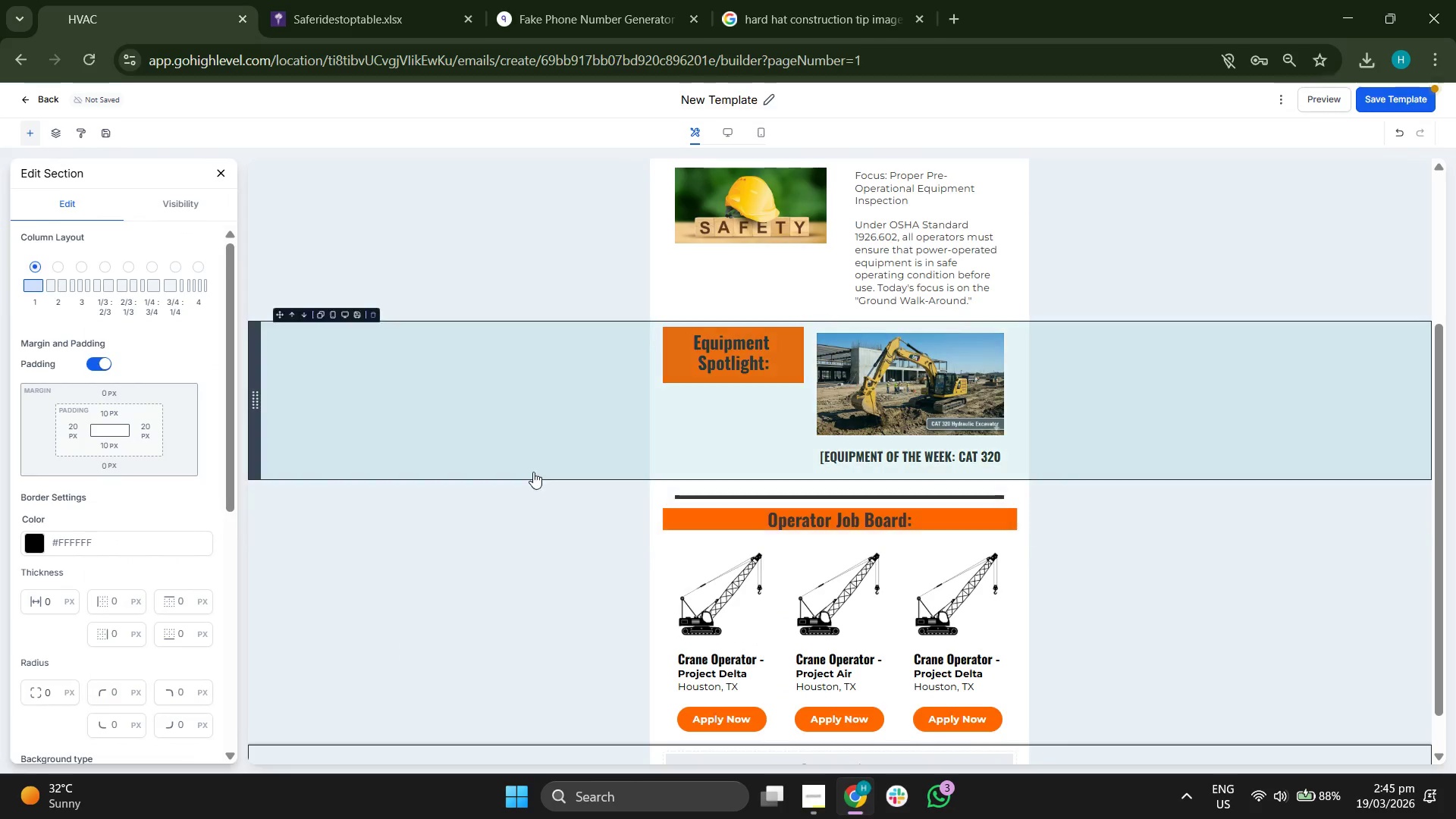 
scroll: coordinate [532, 470], scroll_direction: down, amount: 2.0
 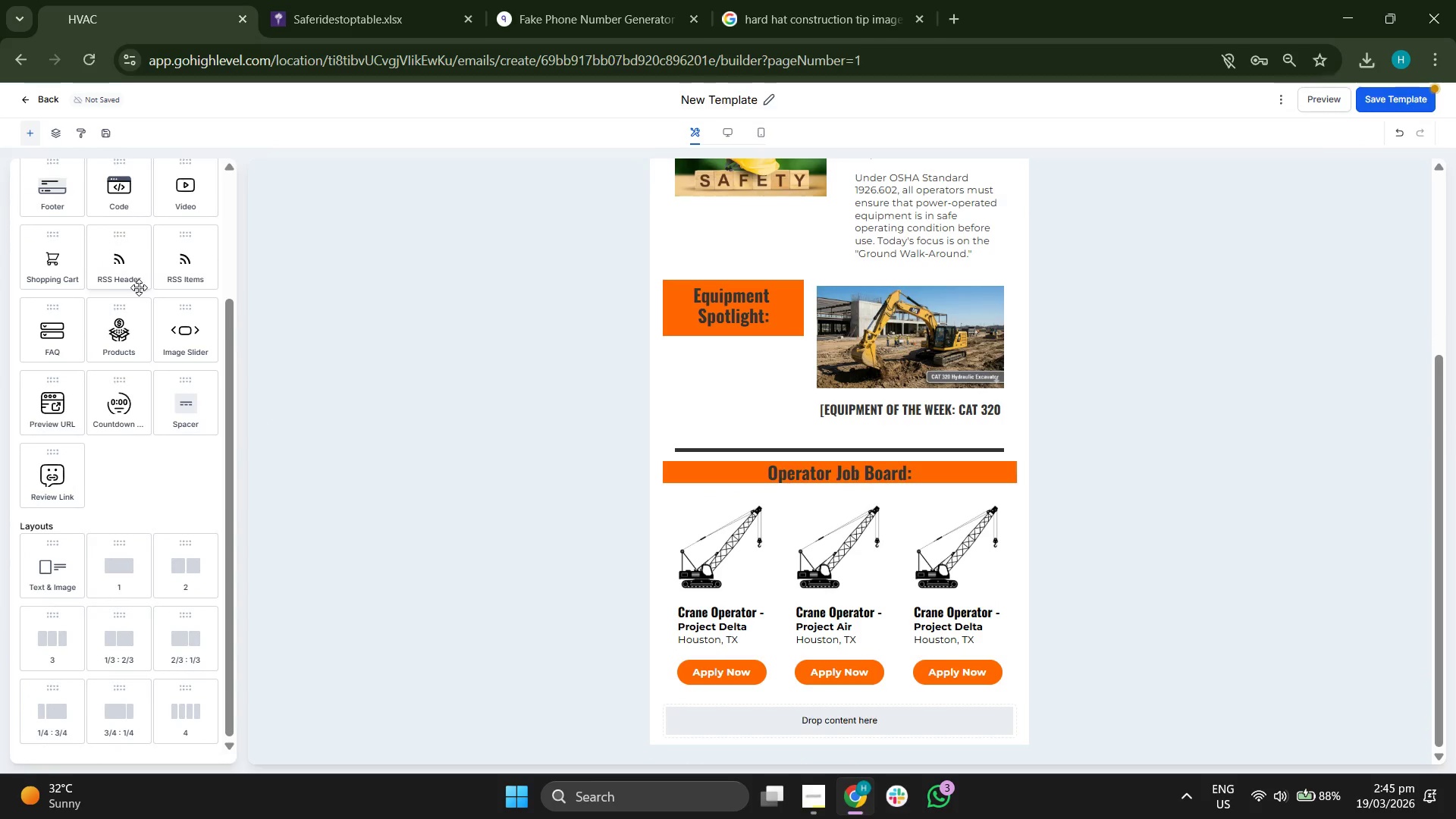 
scroll: coordinate [783, 241], scroll_direction: up, amount: 2.0
 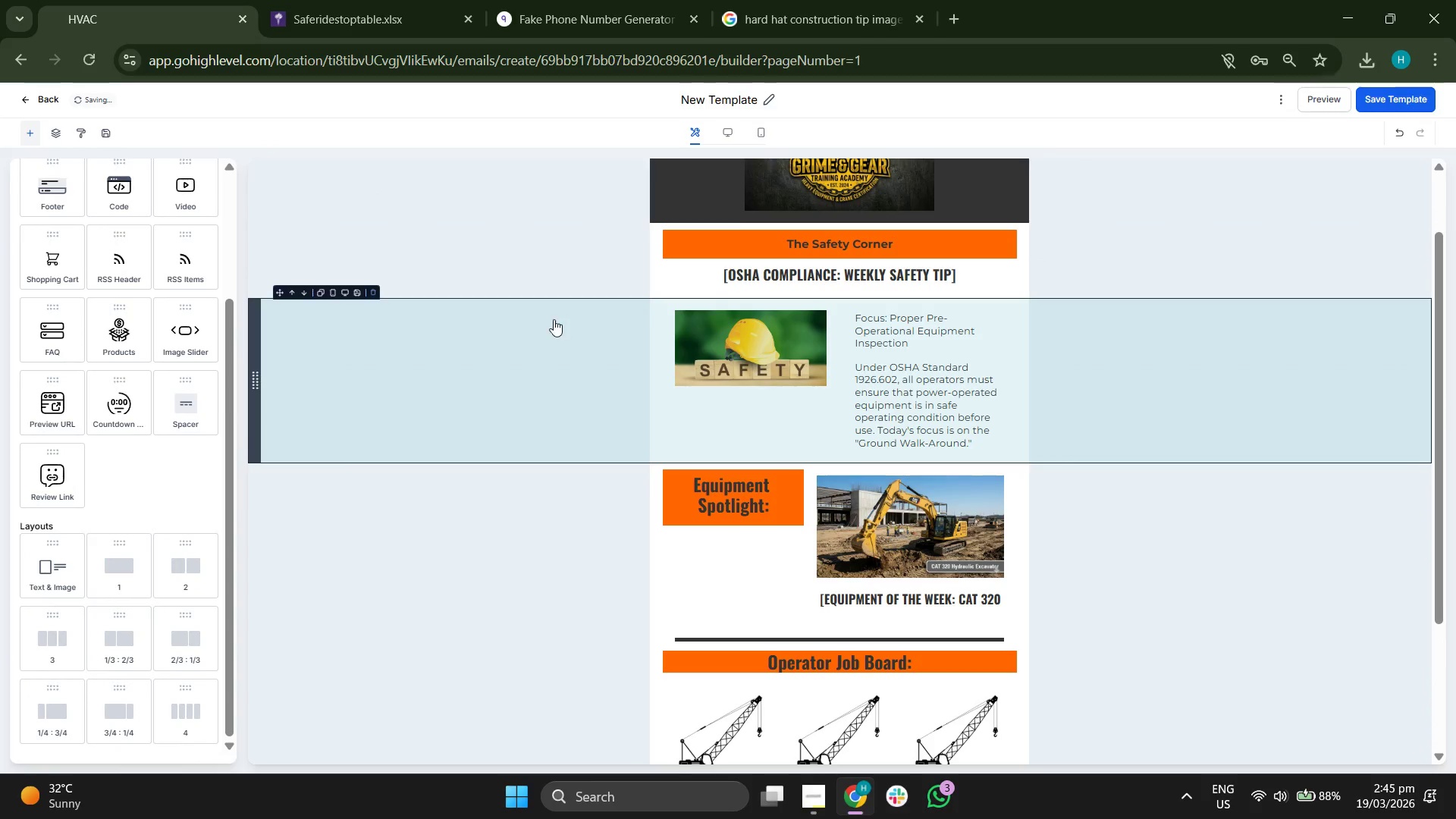 
scroll: coordinate [554, 319], scroll_direction: down, amount: 3.0
 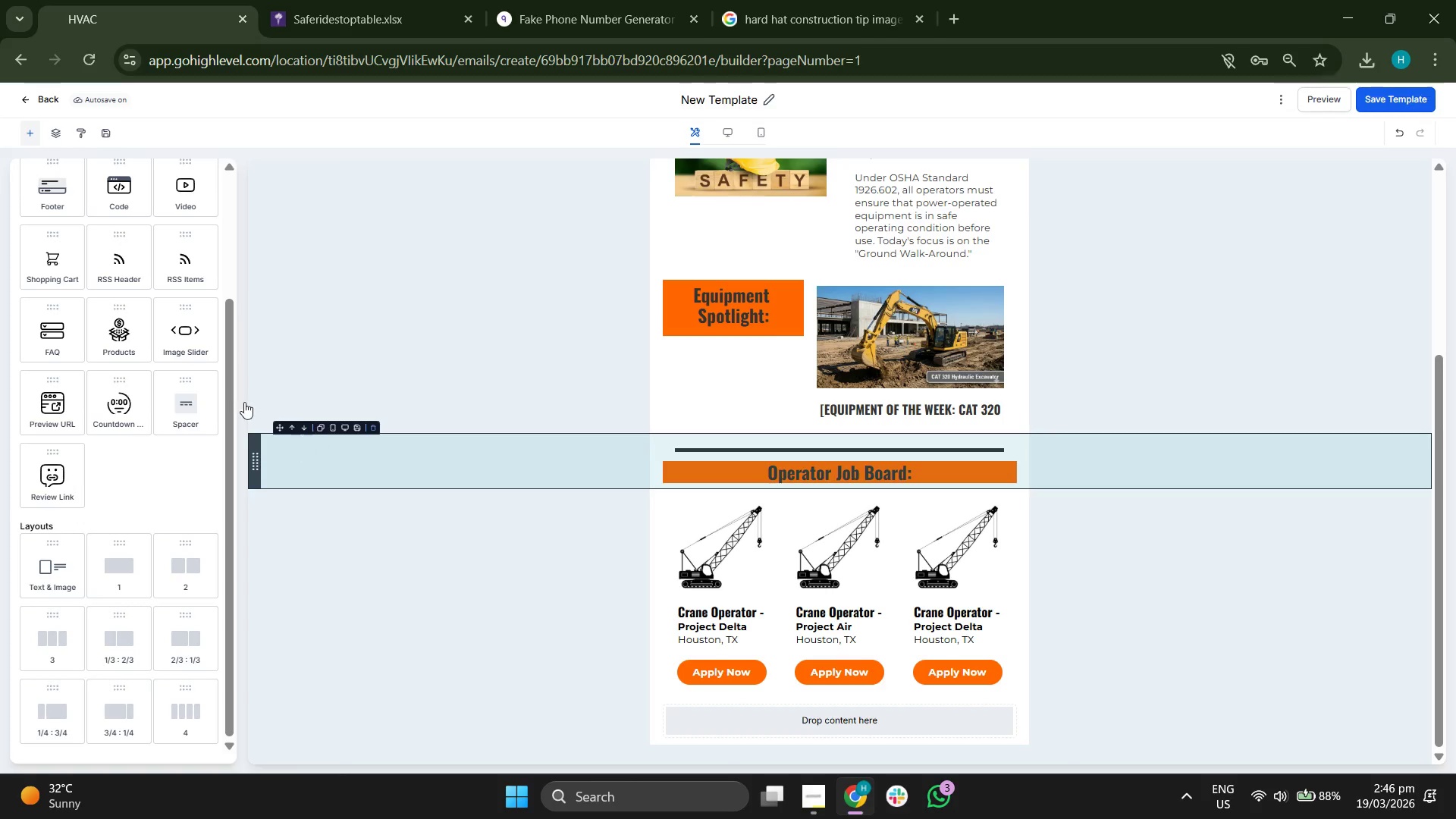 
scroll: coordinate [150, 324], scroll_direction: up, amount: 4.0
 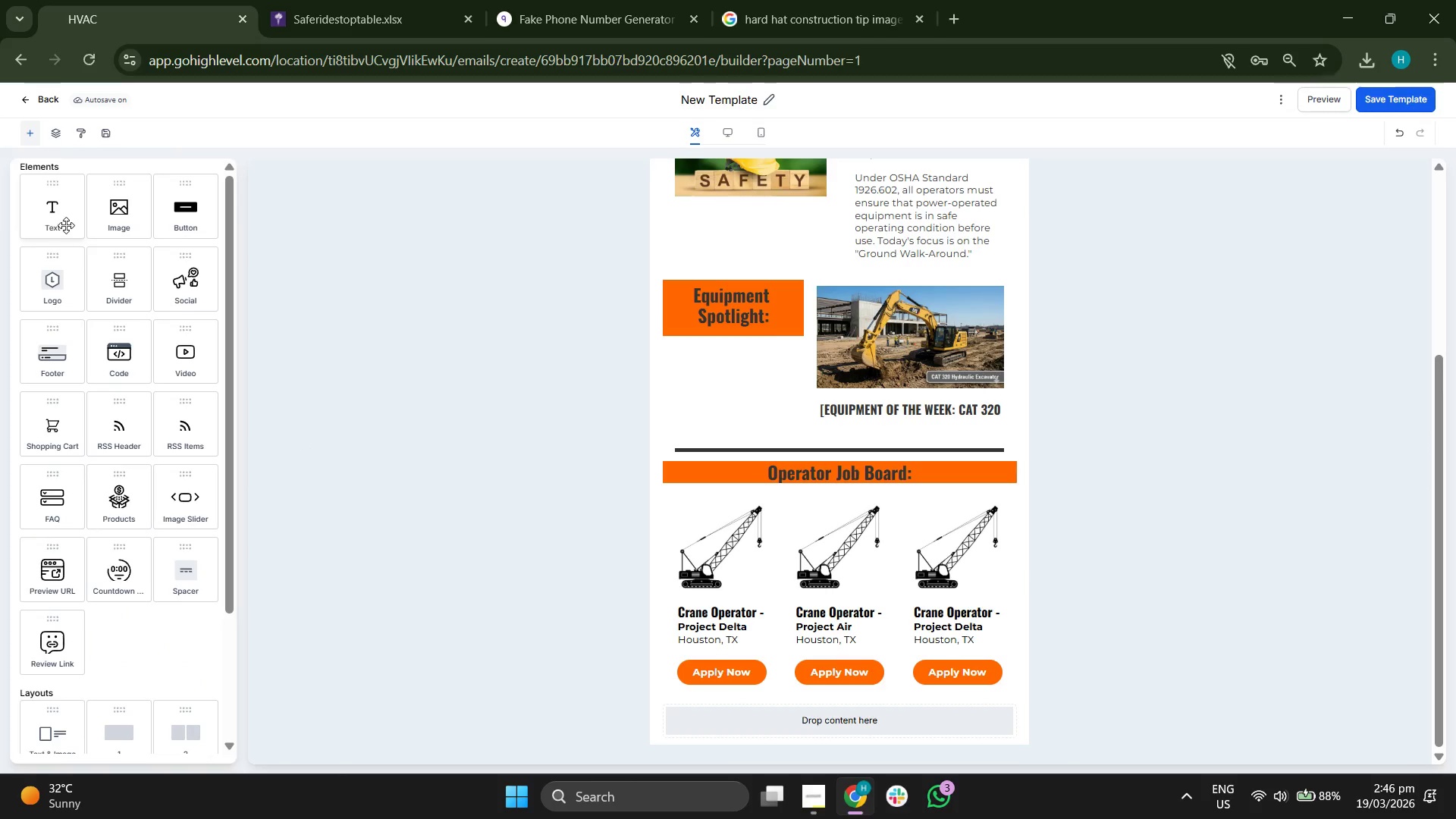 
left_click_drag(start_coordinate=[66, 224], to_coordinate=[834, 724])
 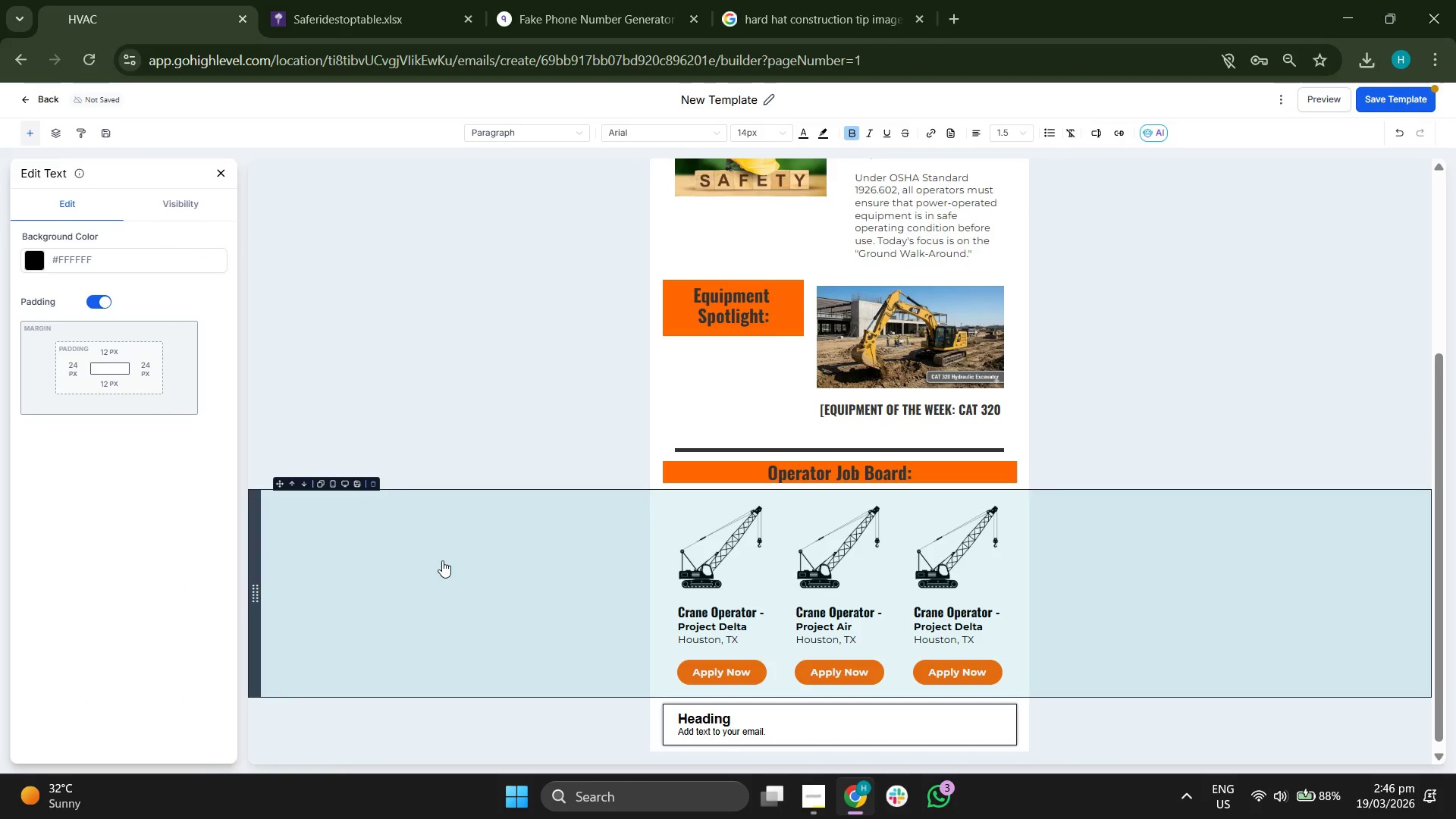 
scroll: coordinate [442, 560], scroll_direction: down, amount: 1.0
 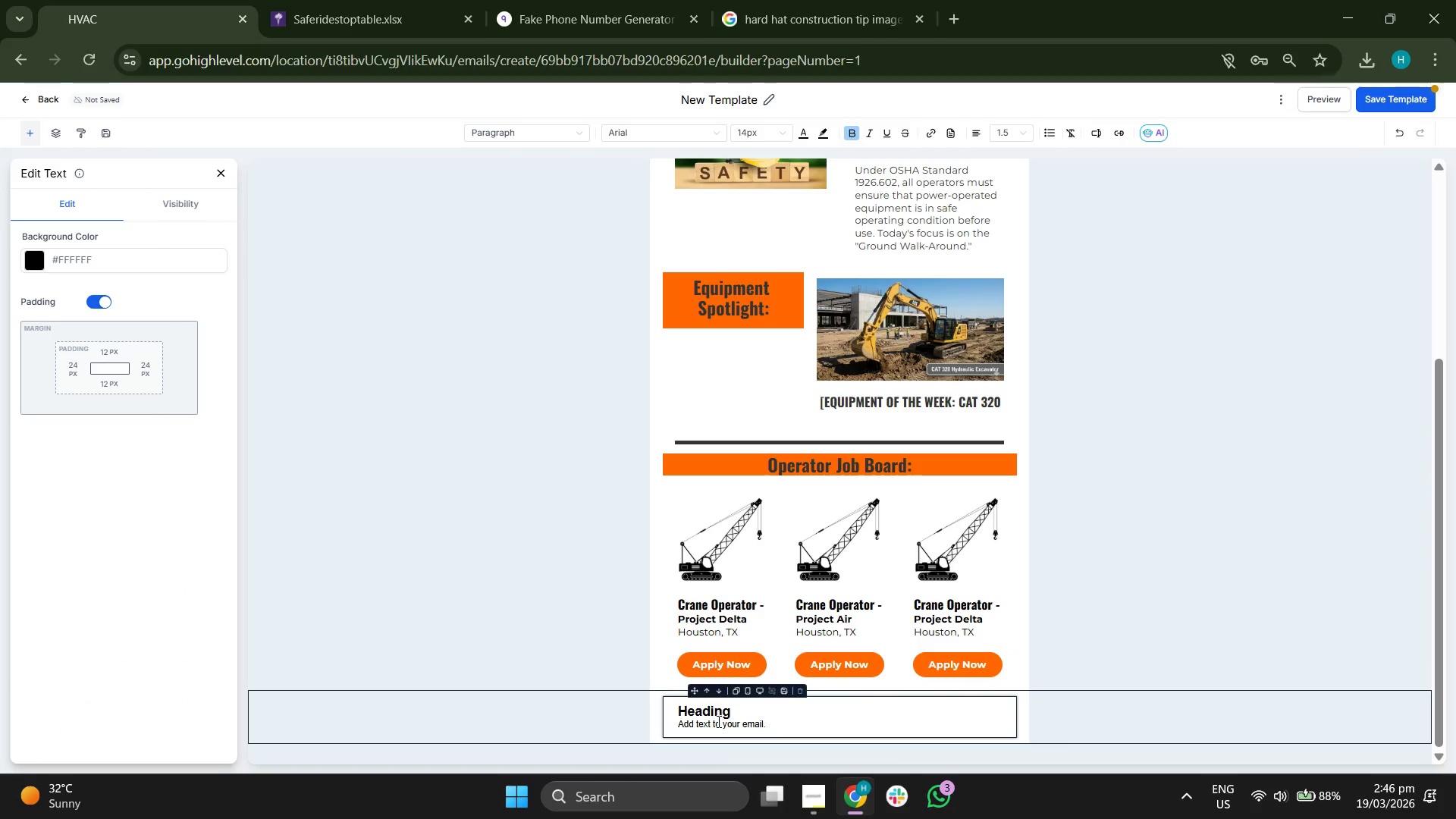 
double_click([717, 721])
 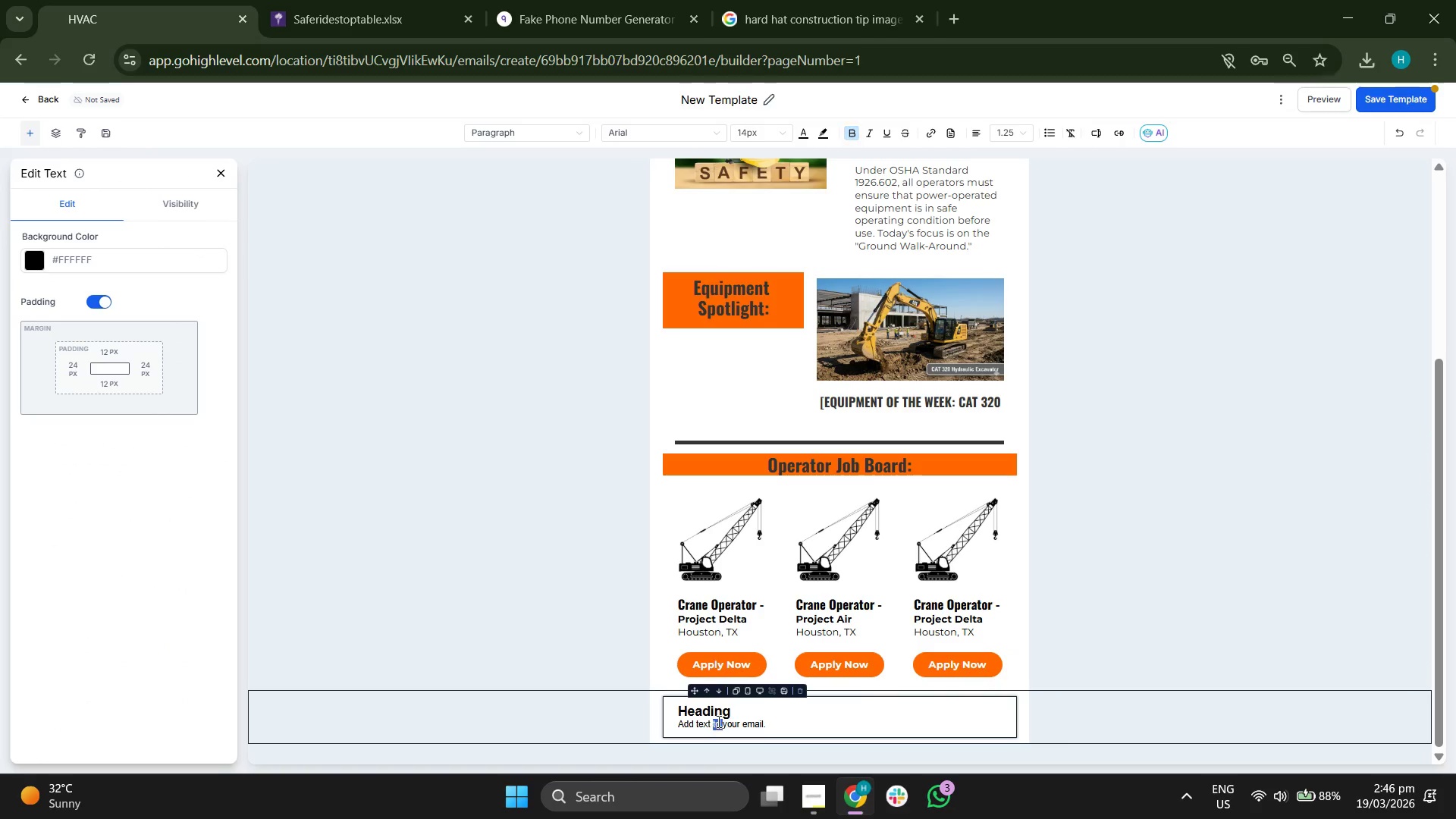 
triple_click([717, 721])
 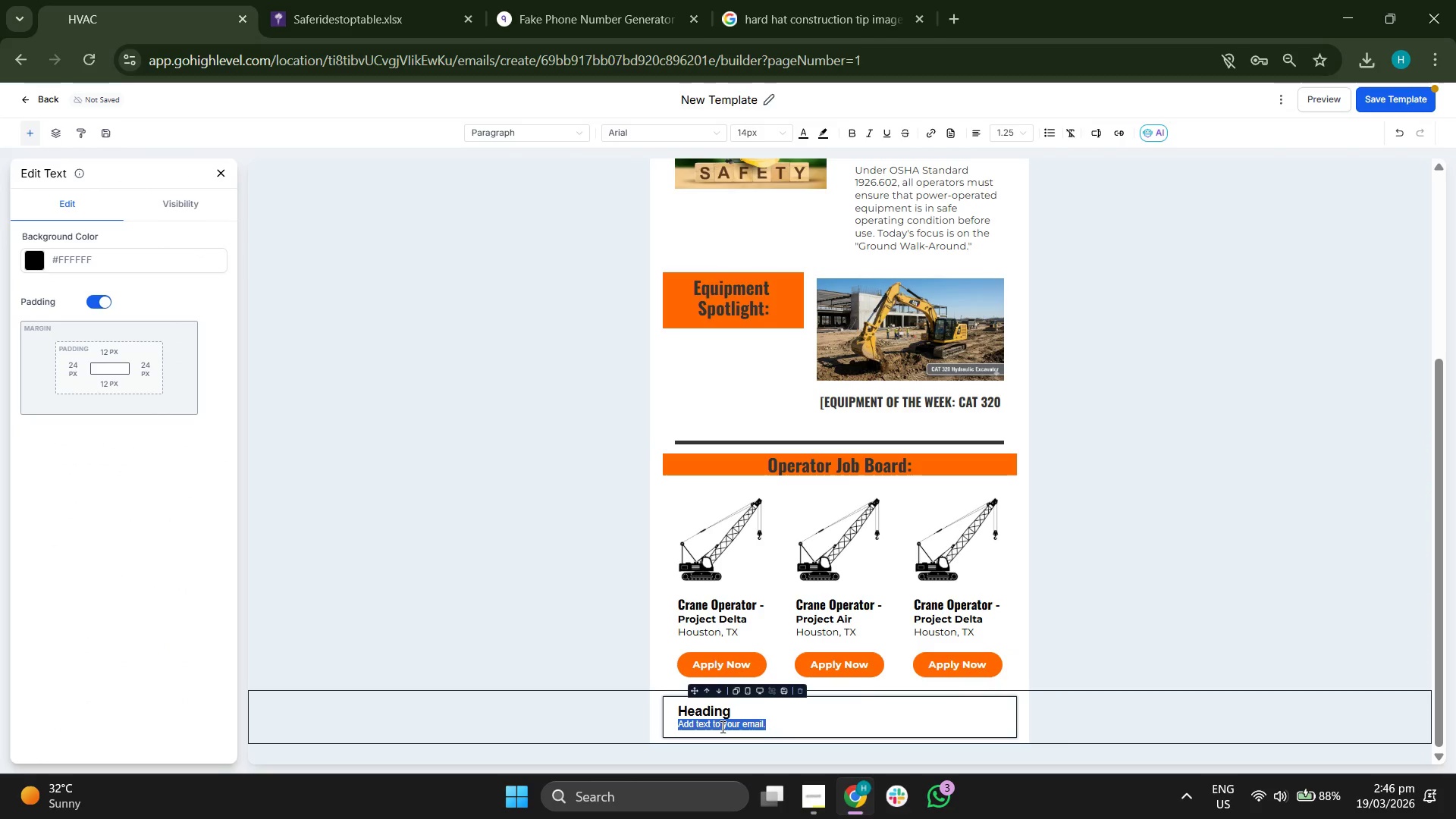 
key(Backspace)
 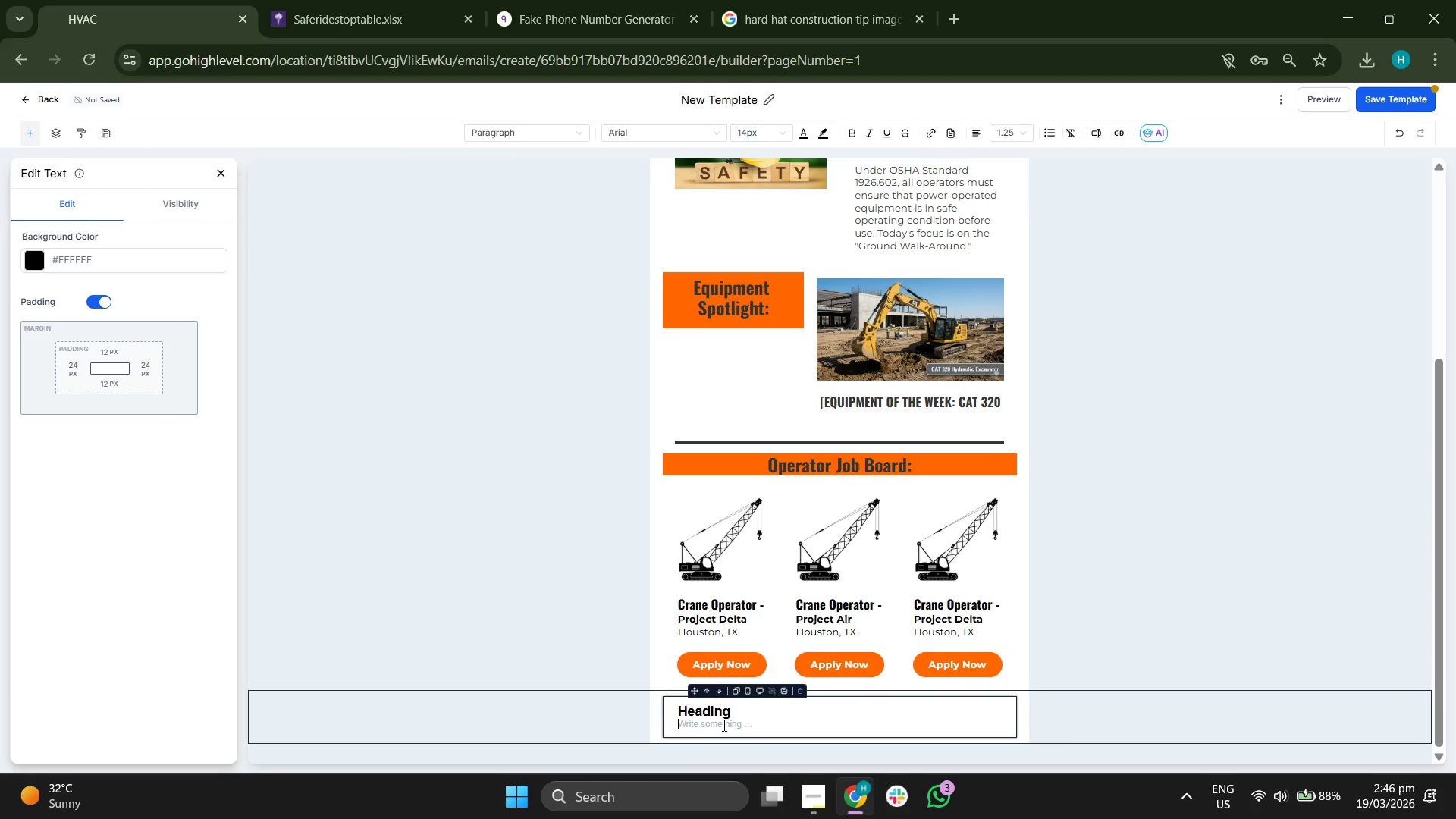 
key(Backspace)
 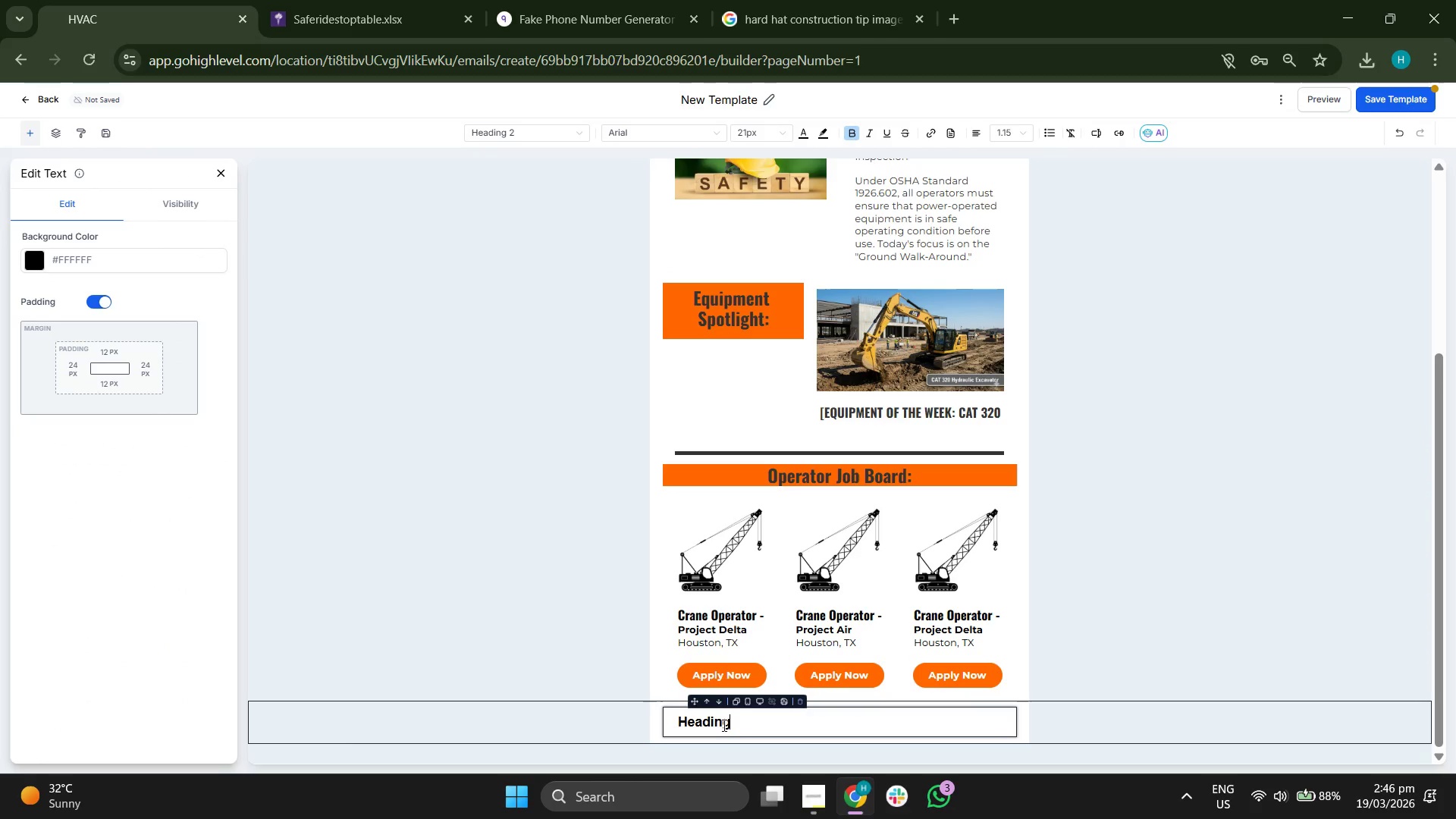 
key(Backspace)
 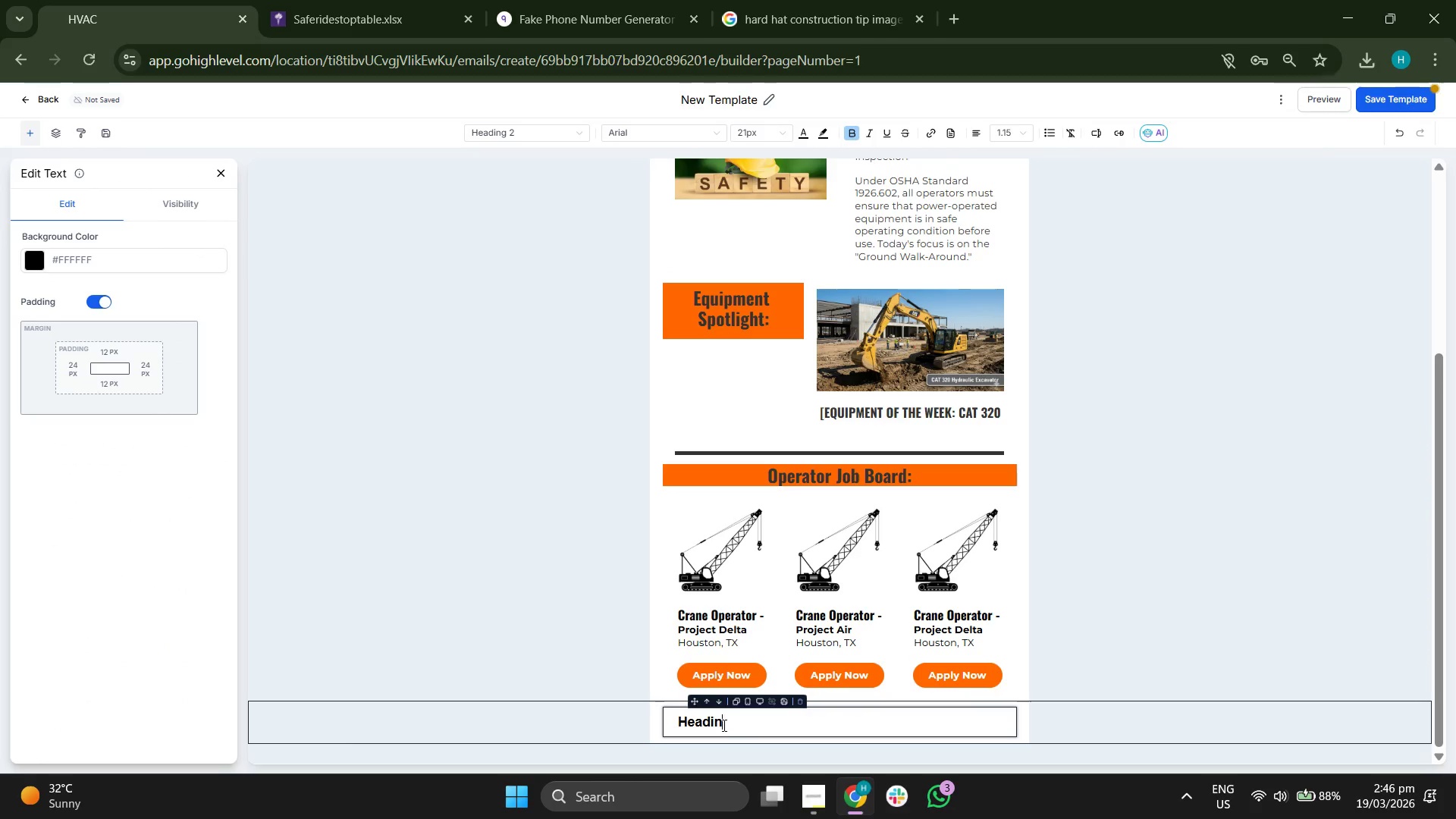 
key(Backspace)
 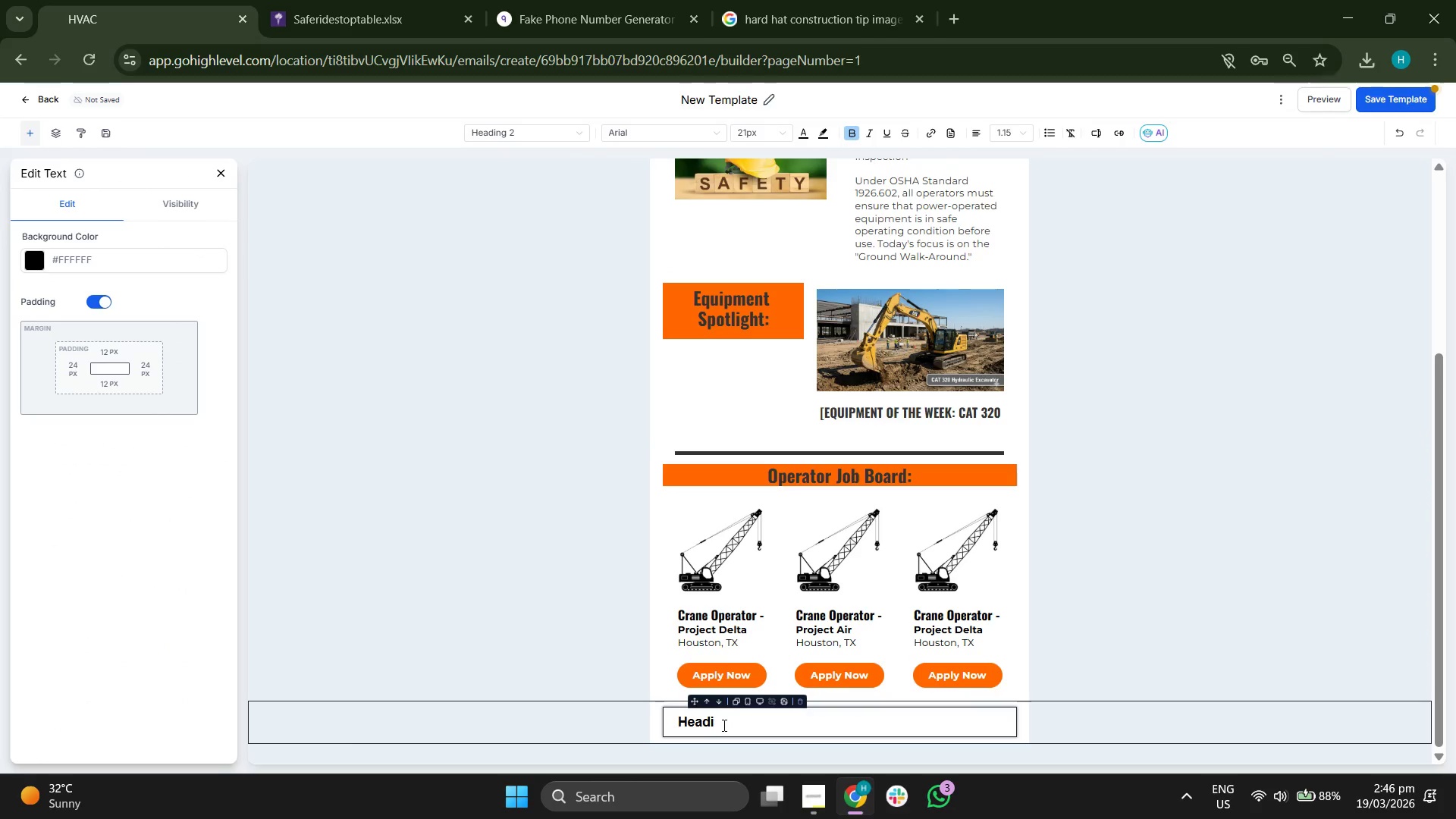 
key(Backspace)
 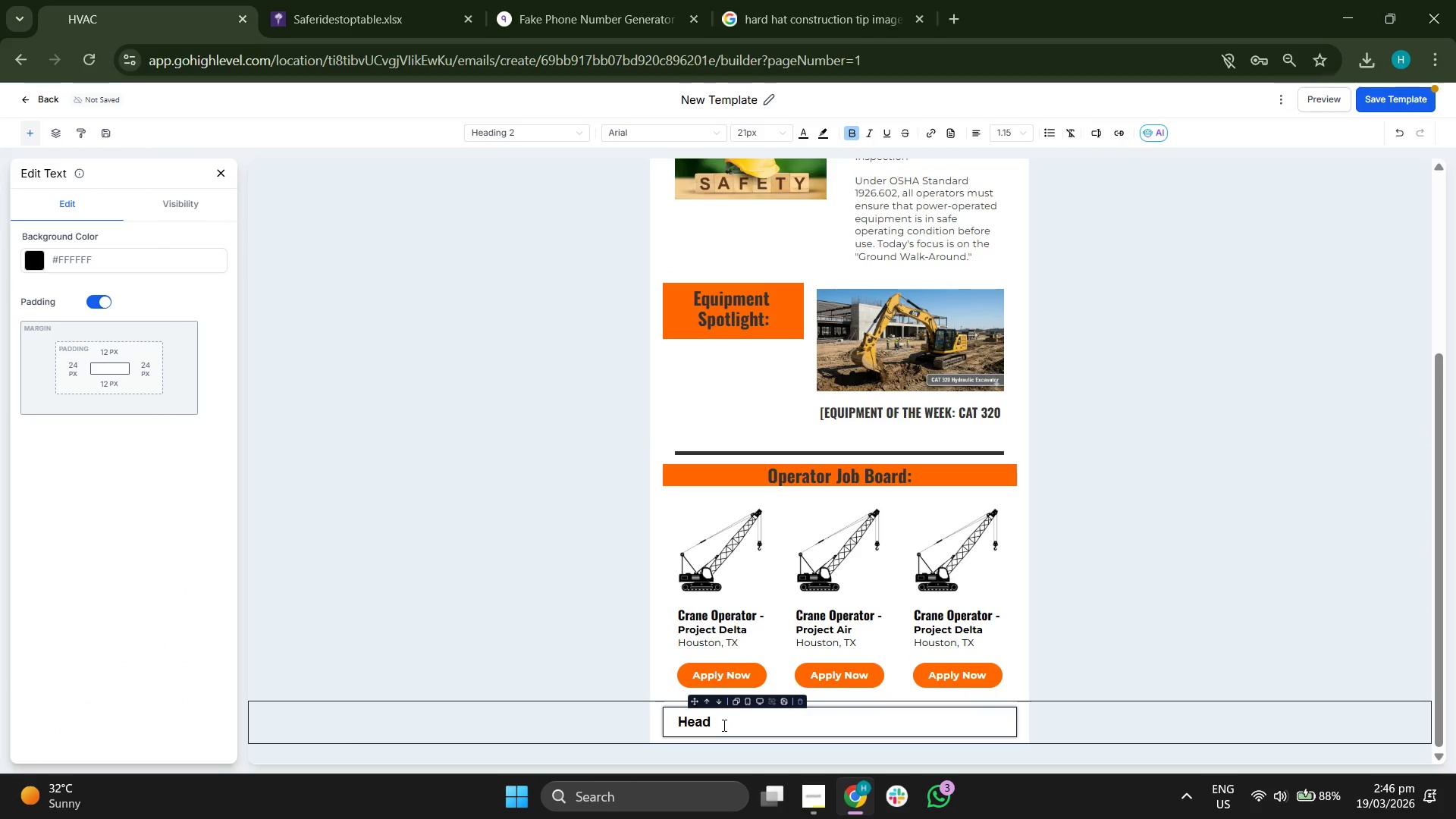 
key(Backspace)
 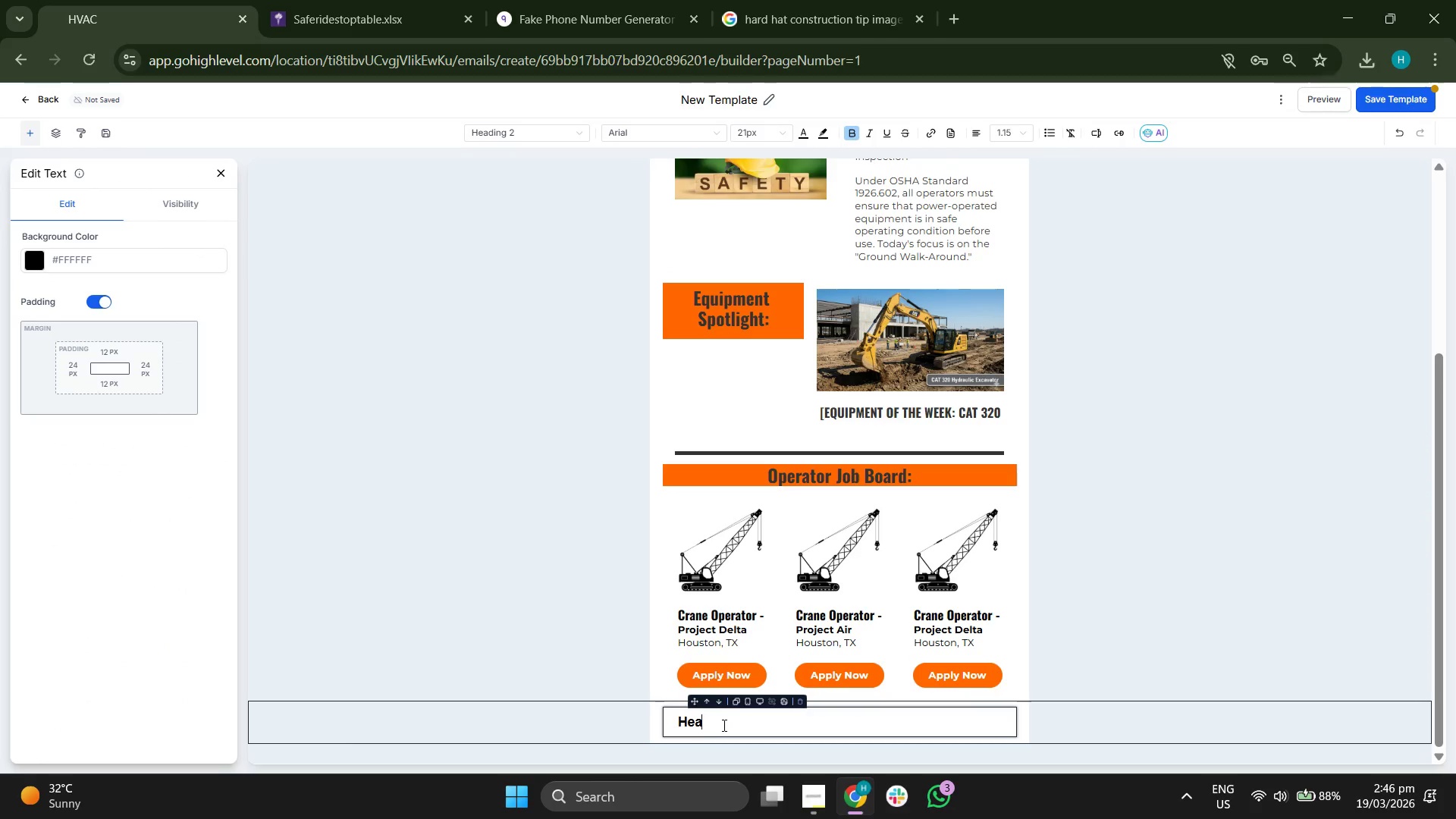 
key(Backspace)
 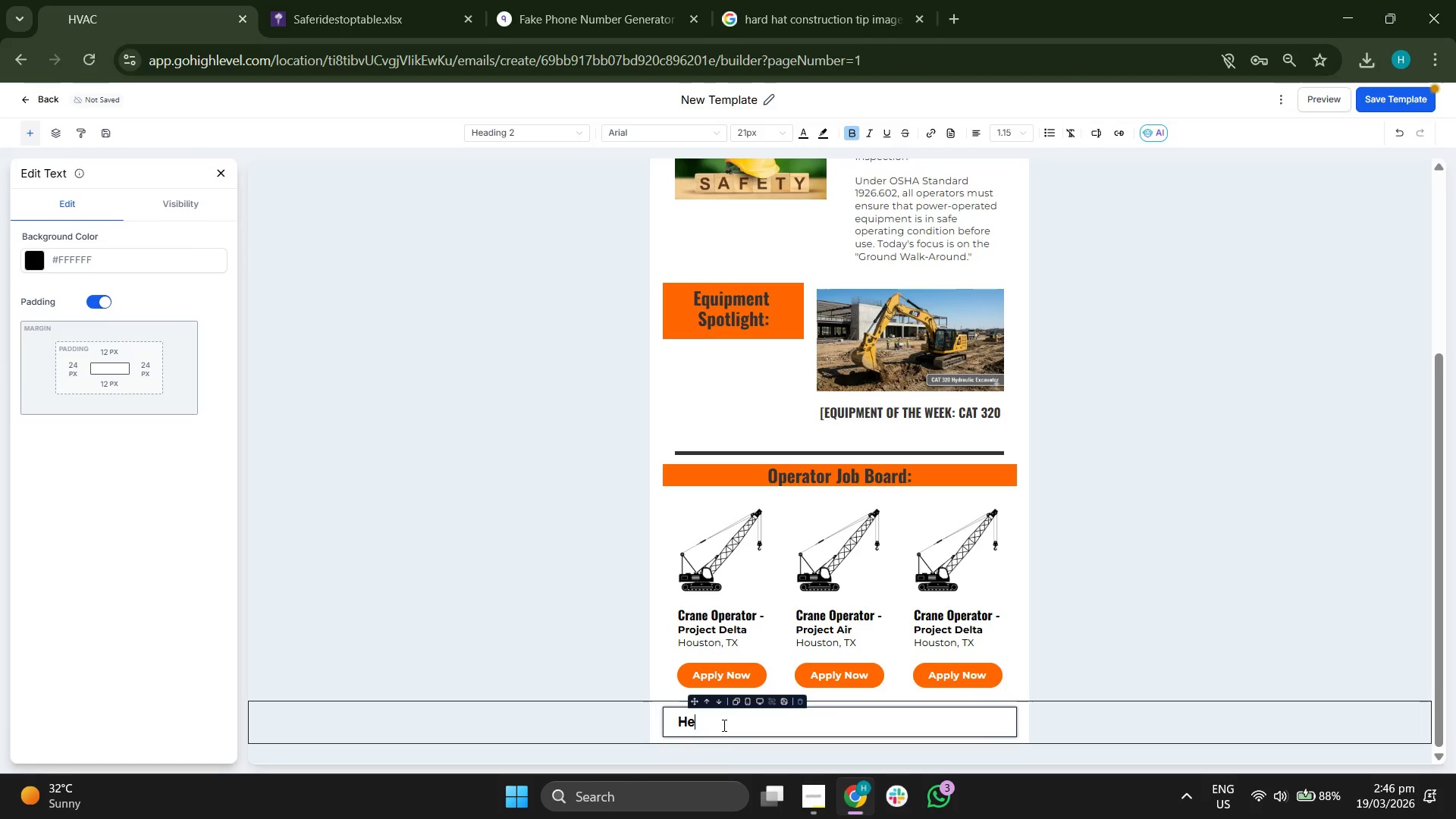 
key(Backspace)
 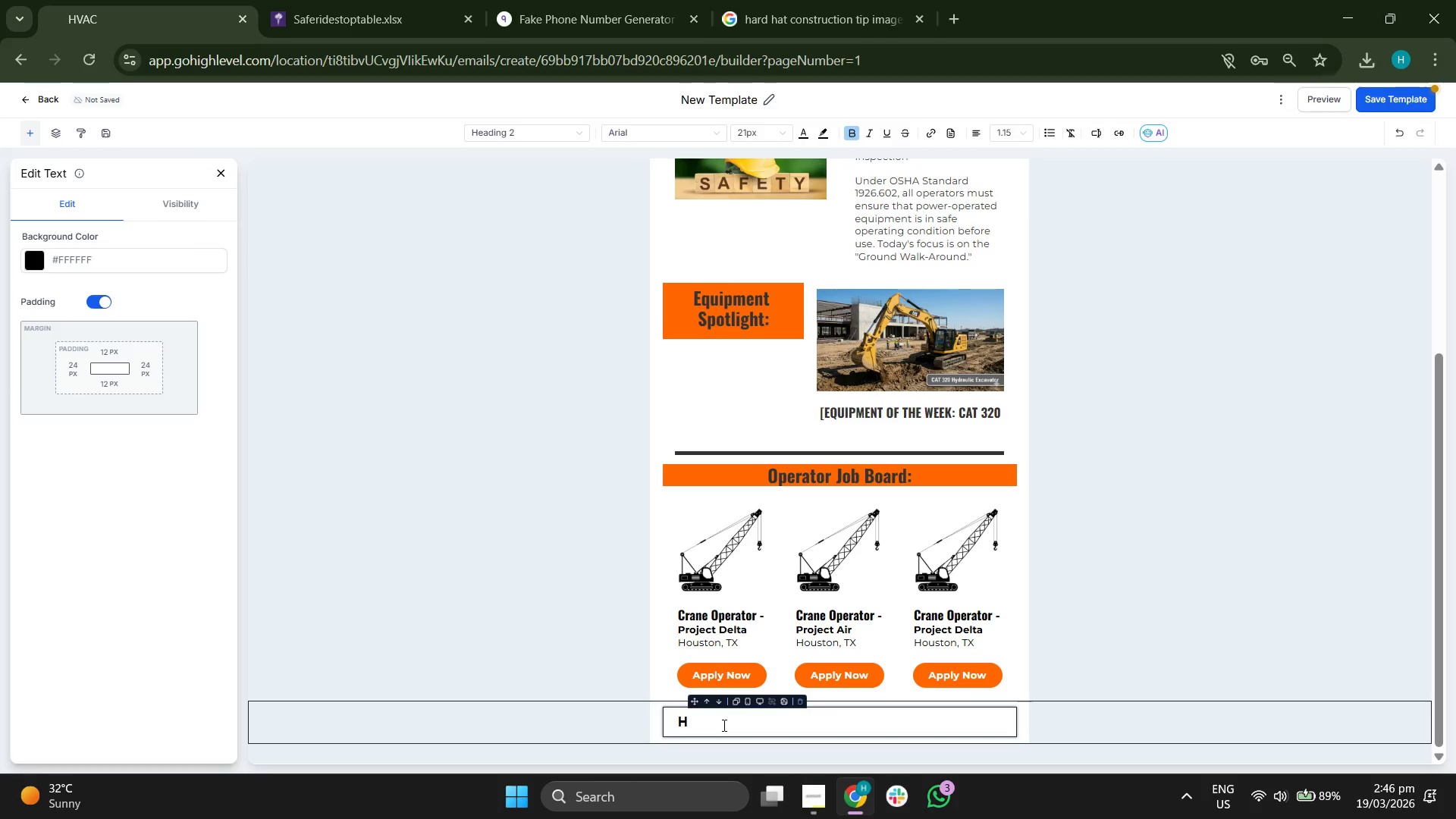 
key(Backspace)
 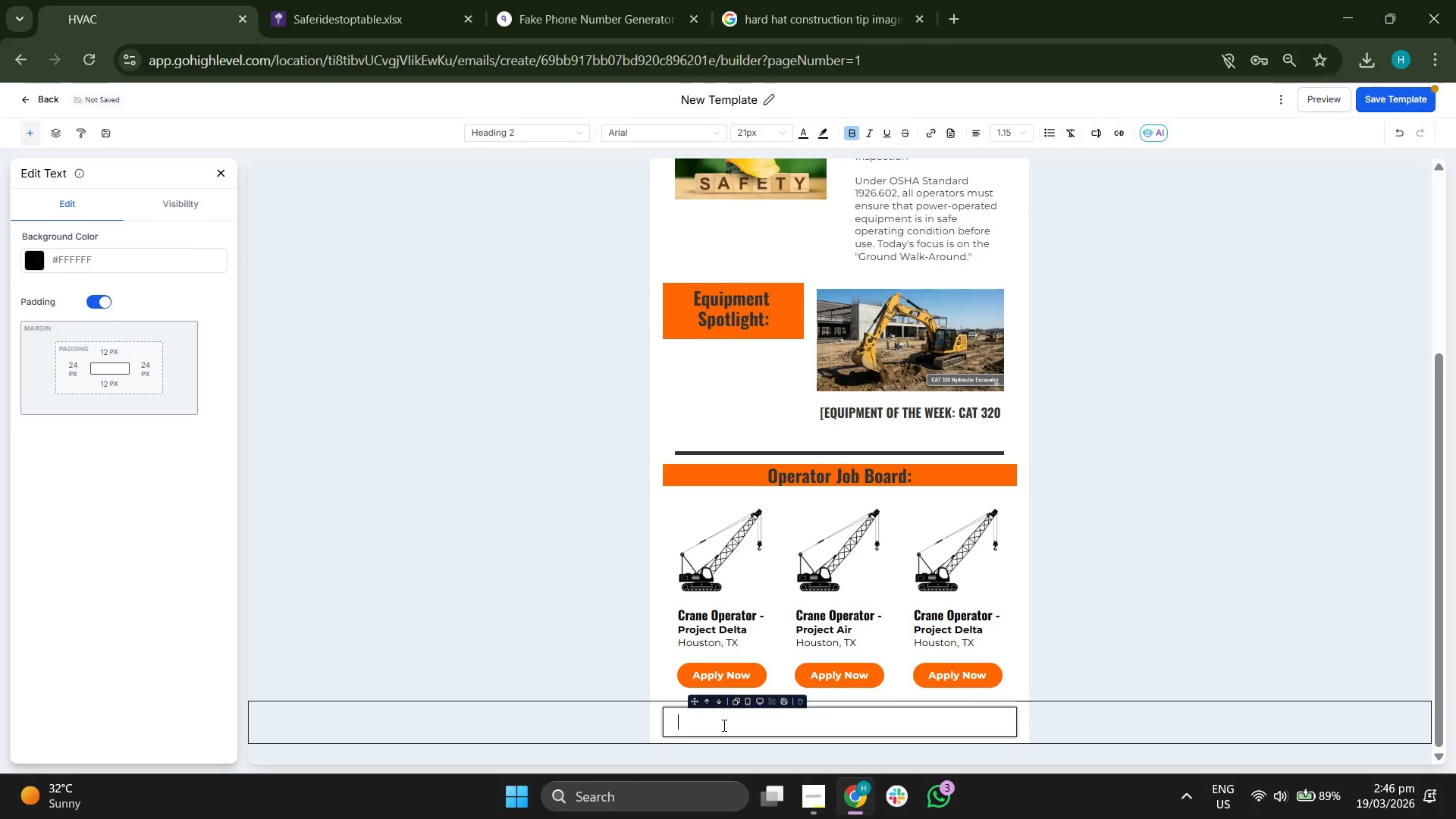 
key(Backspace)
 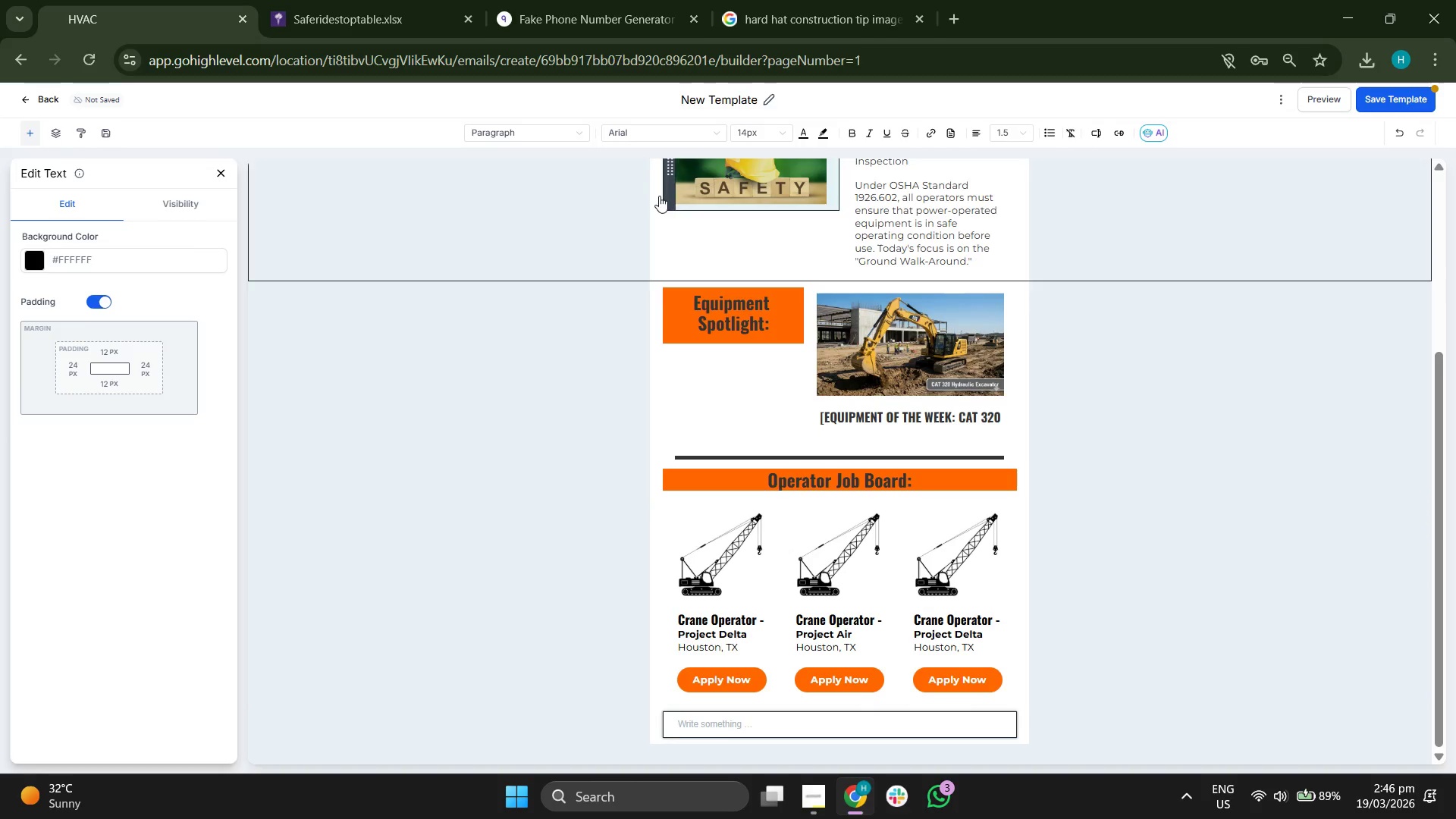 
left_click([651, 135])
 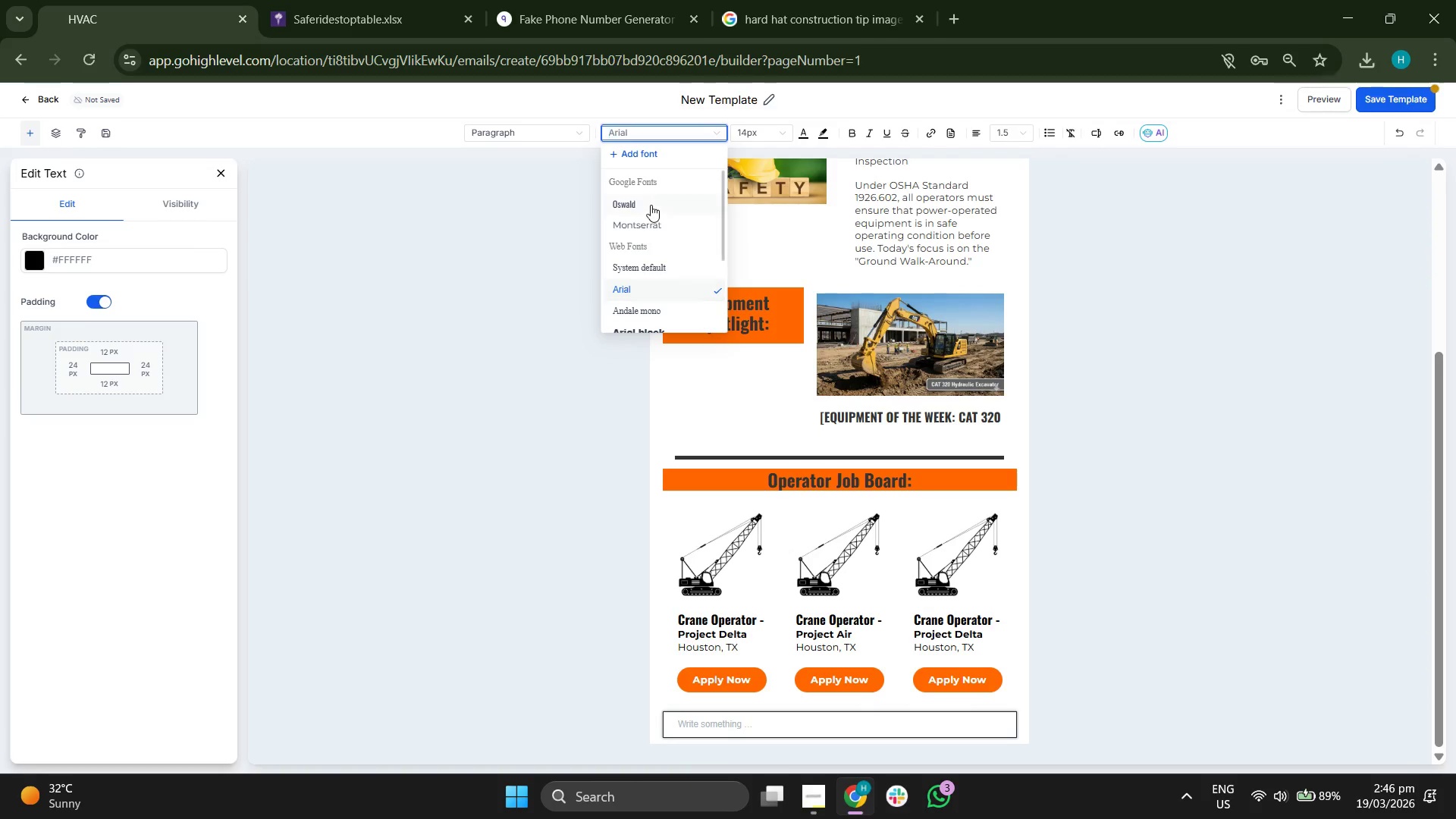 
left_click([650, 205])
 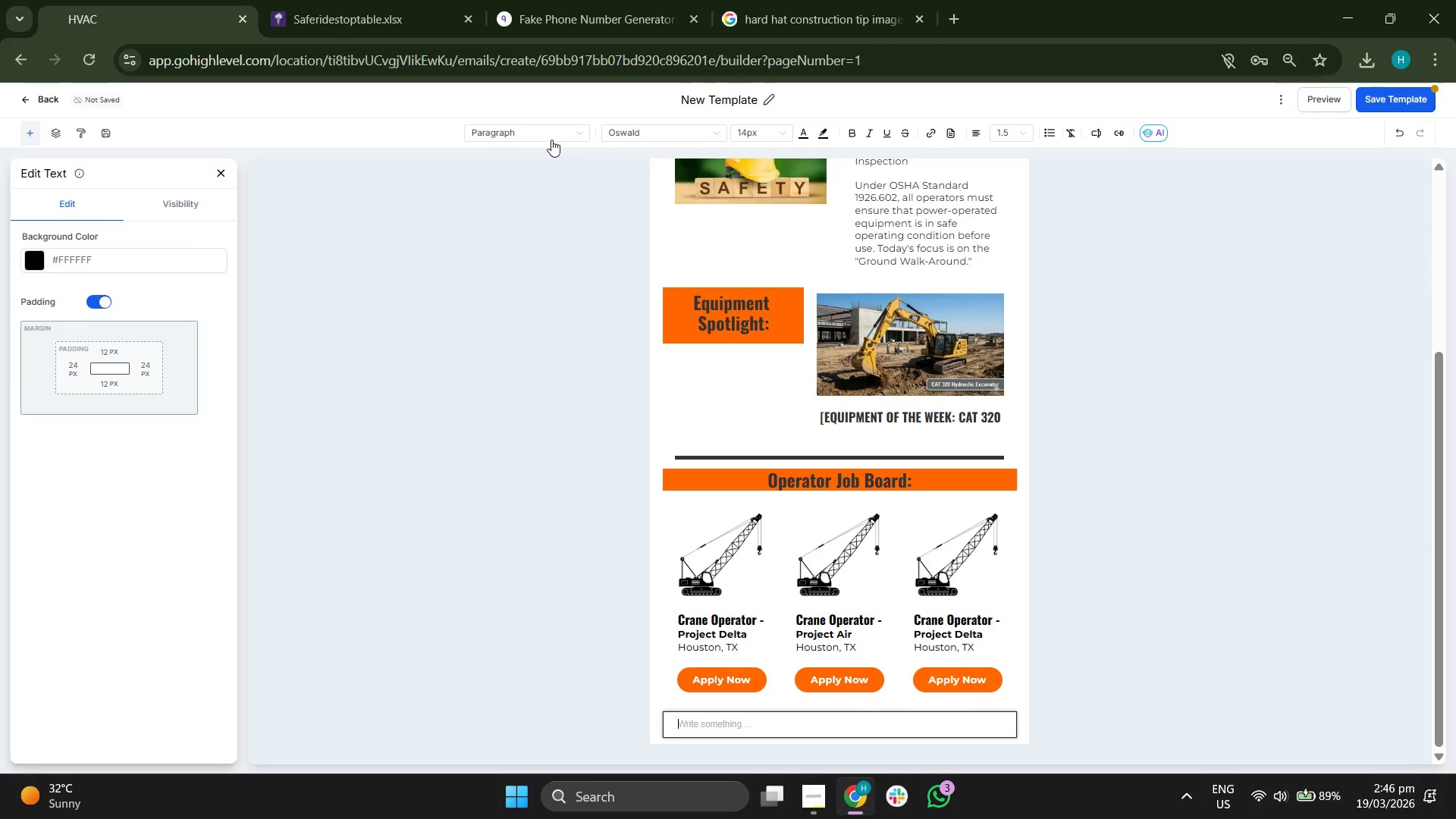 
left_click([546, 133])
 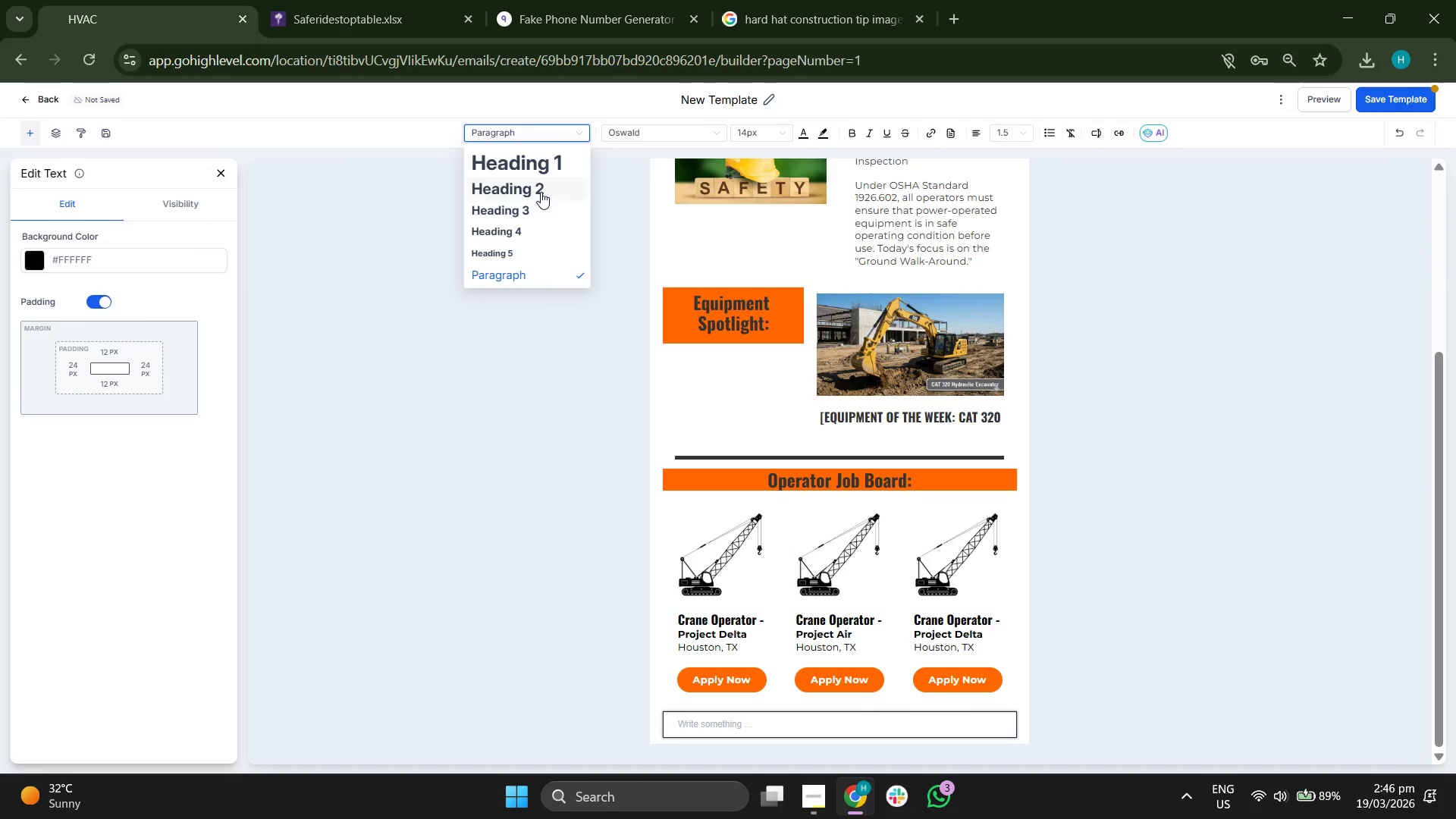 
left_click([541, 190])
 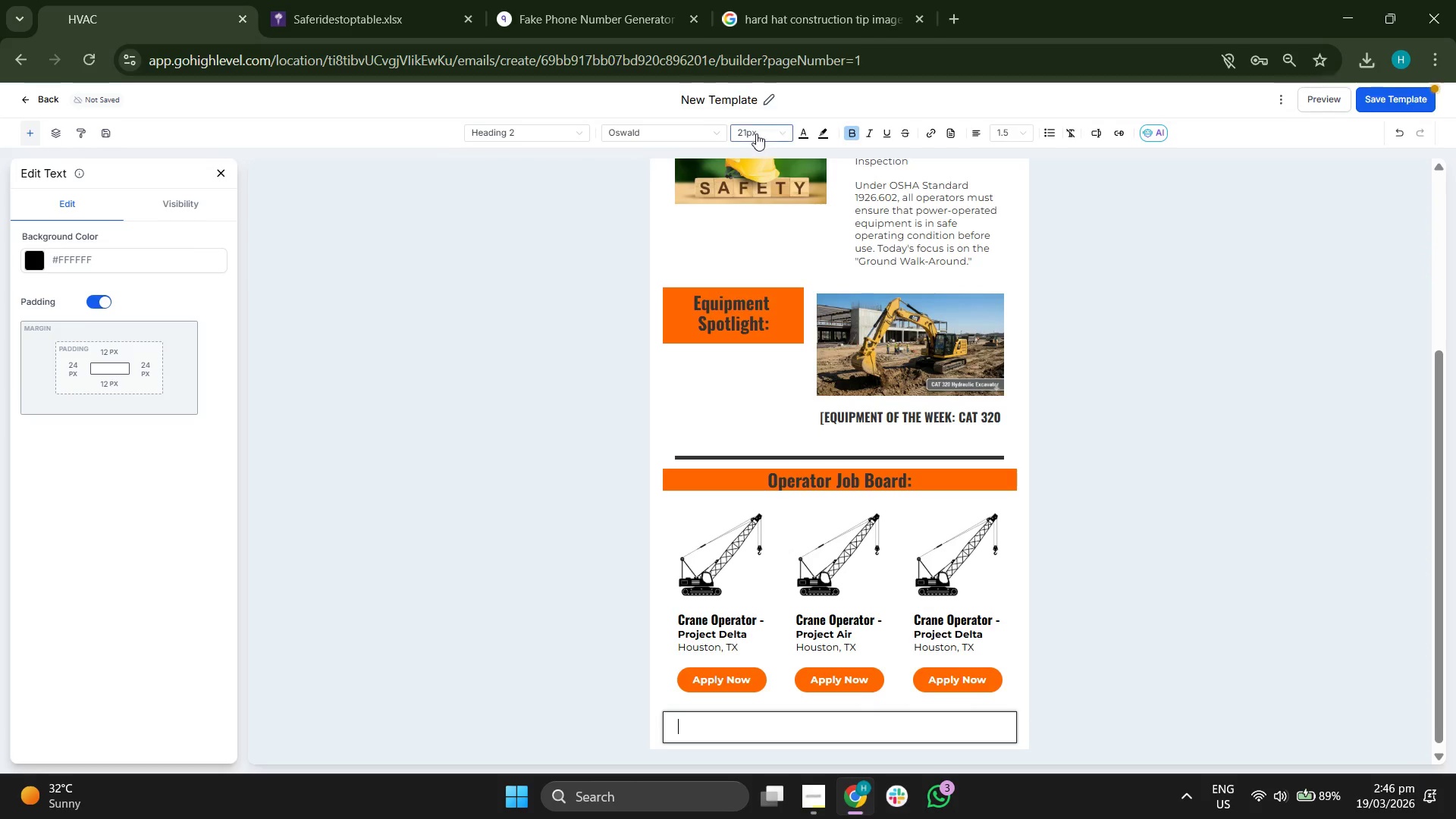 
left_click([756, 131])
 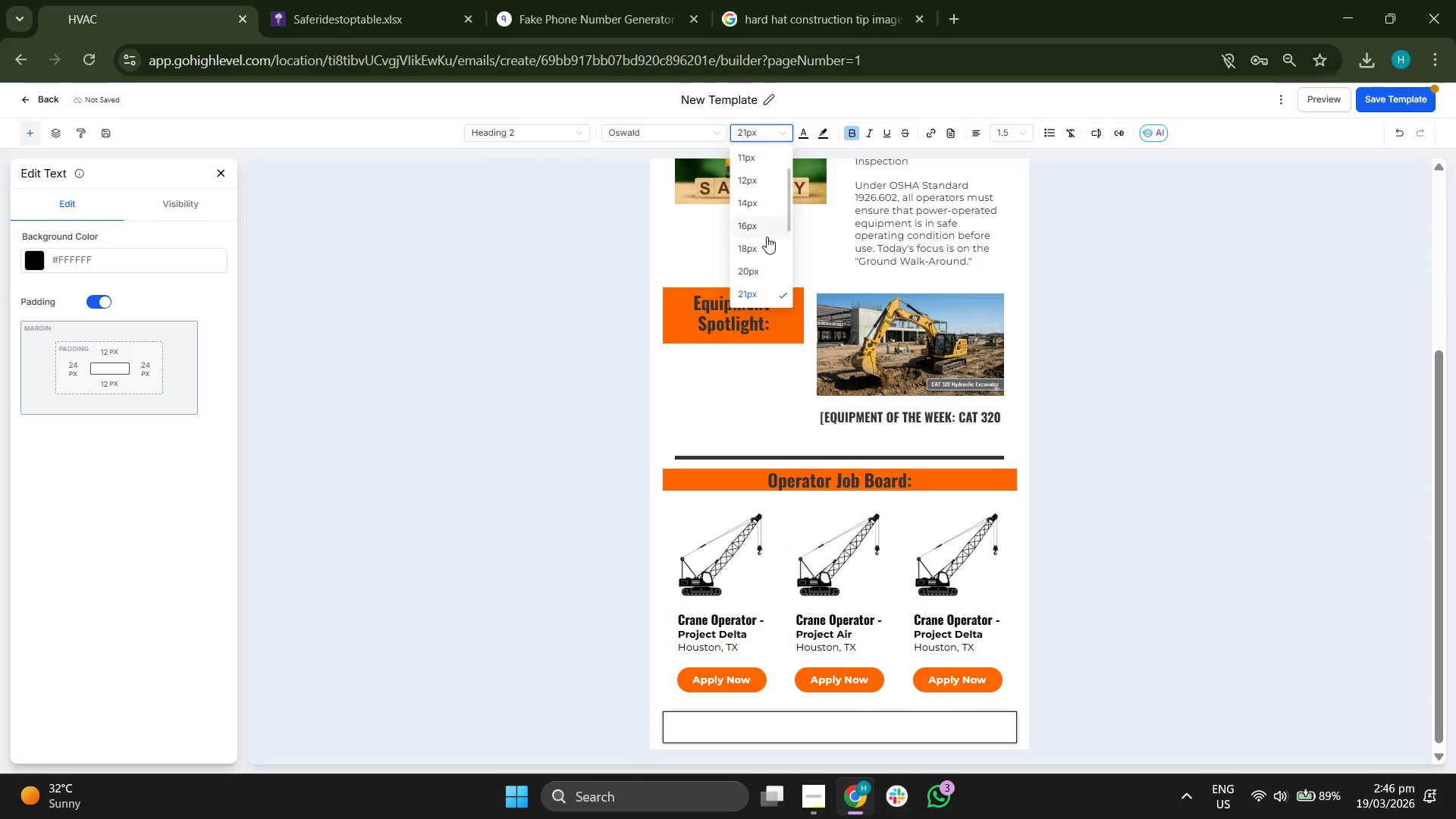 
scroll: coordinate [767, 237], scroll_direction: down, amount: 1.0
 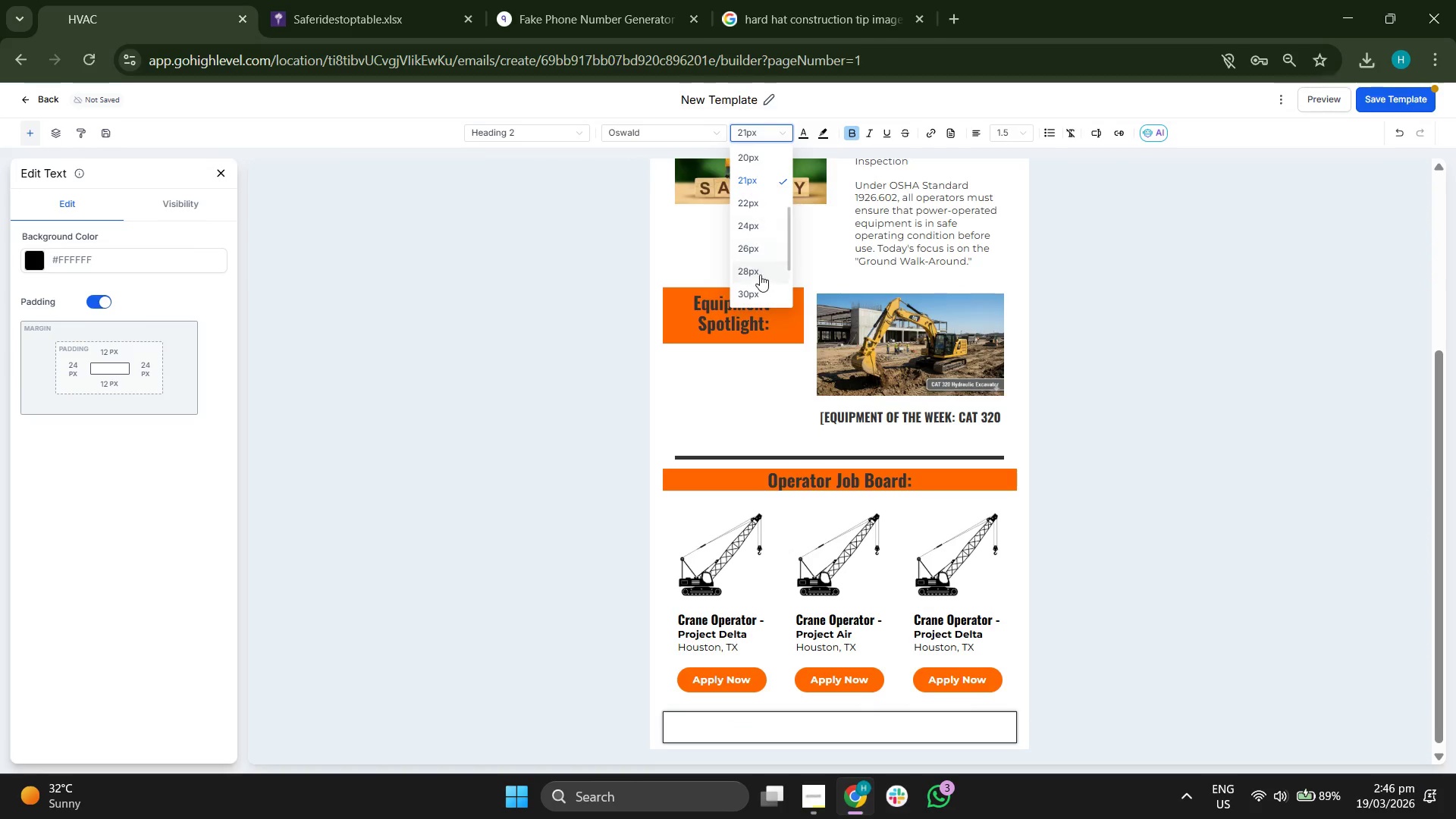 
left_click([760, 275])
 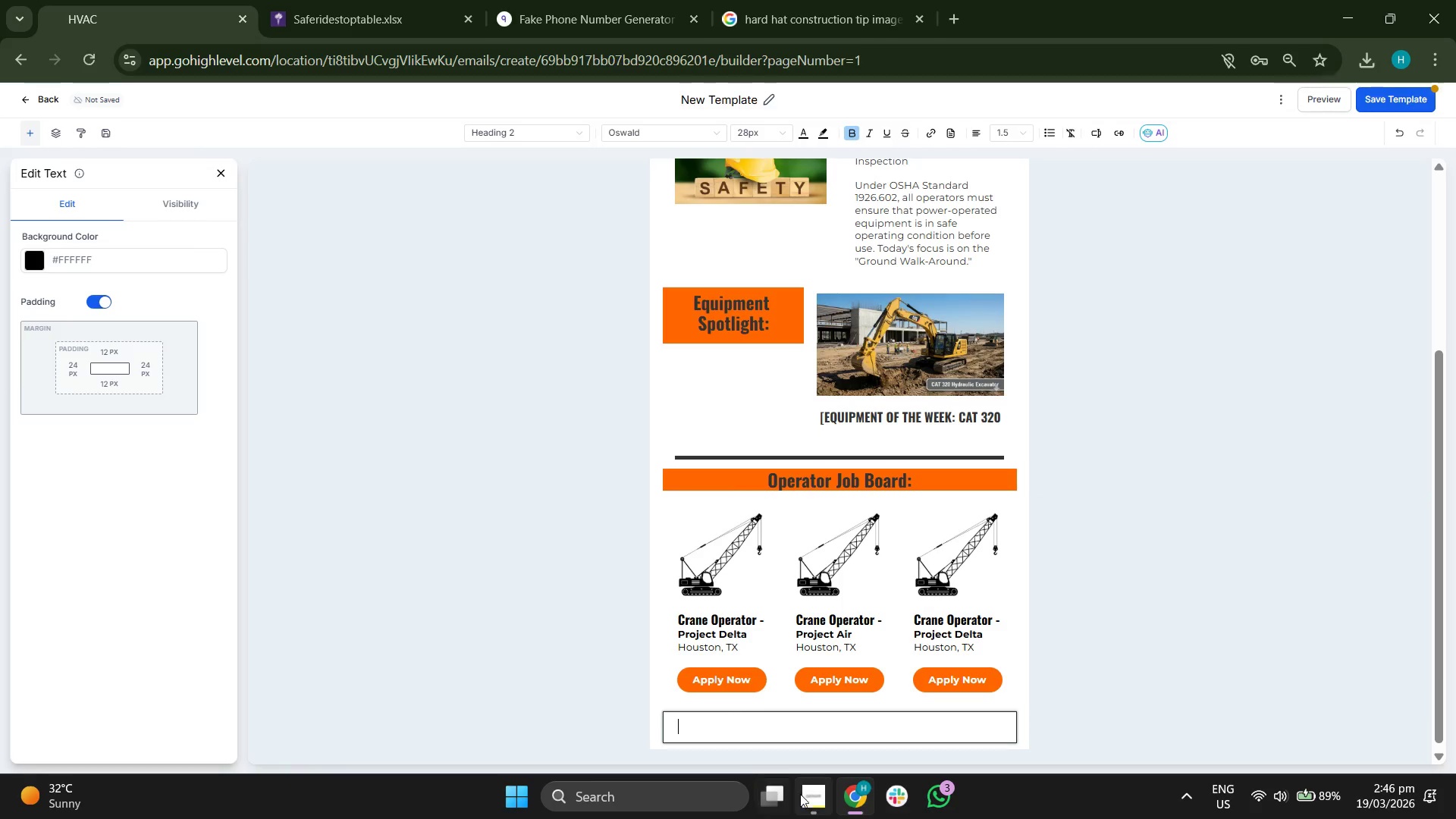 
left_click([800, 795])